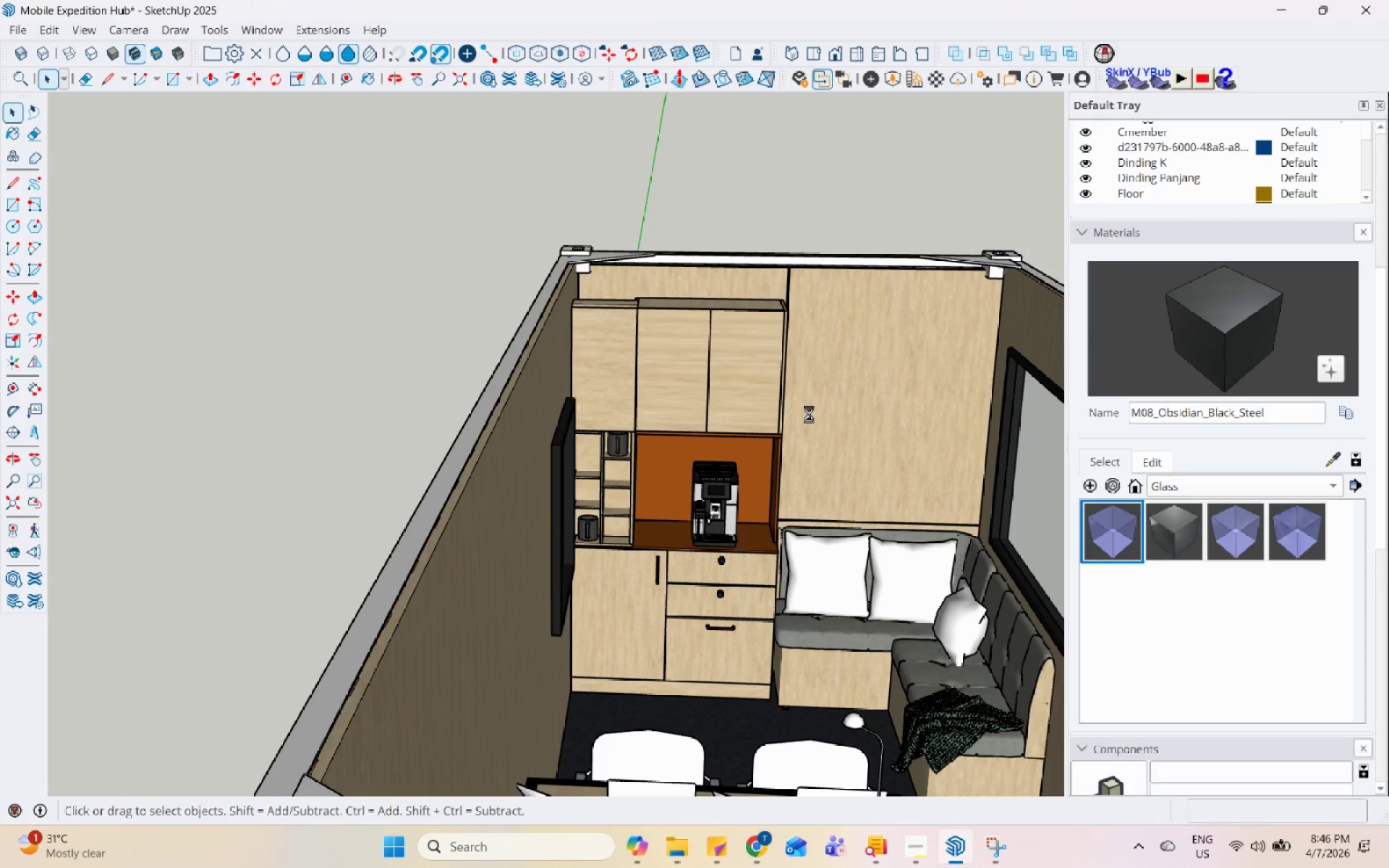 
wait(29.53)
 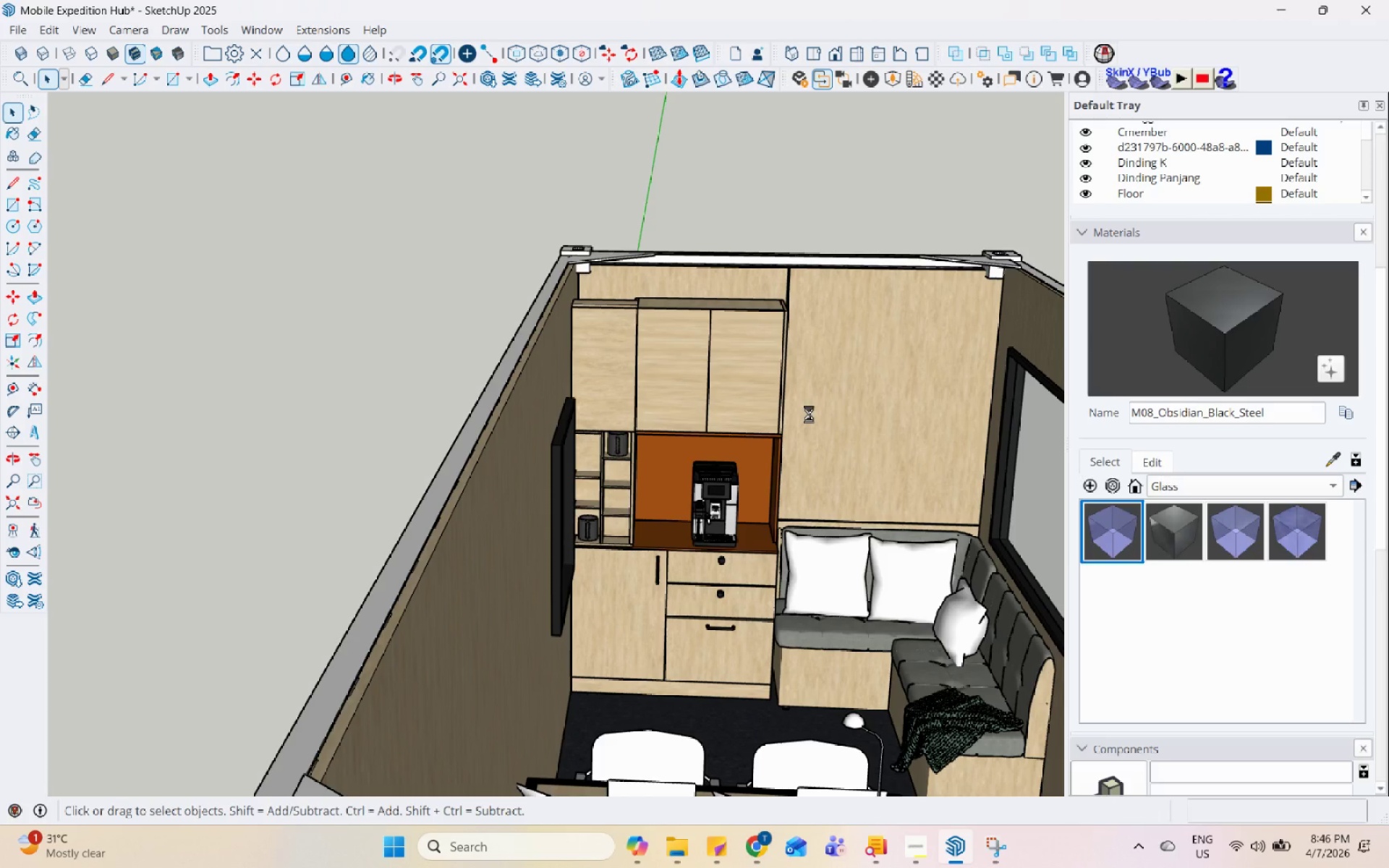 
left_click([1002, 865])